 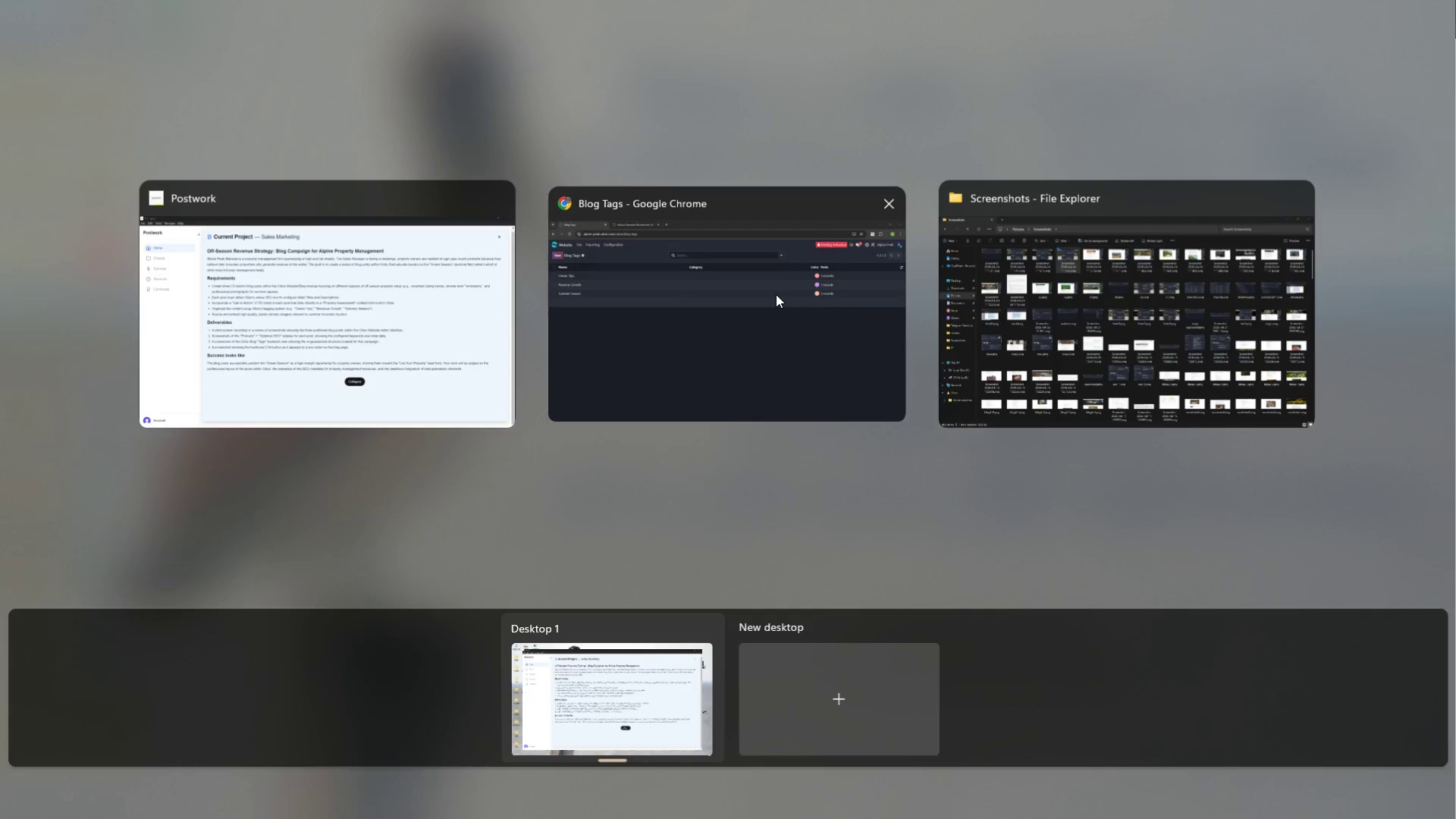 
left_click([358, 0])
 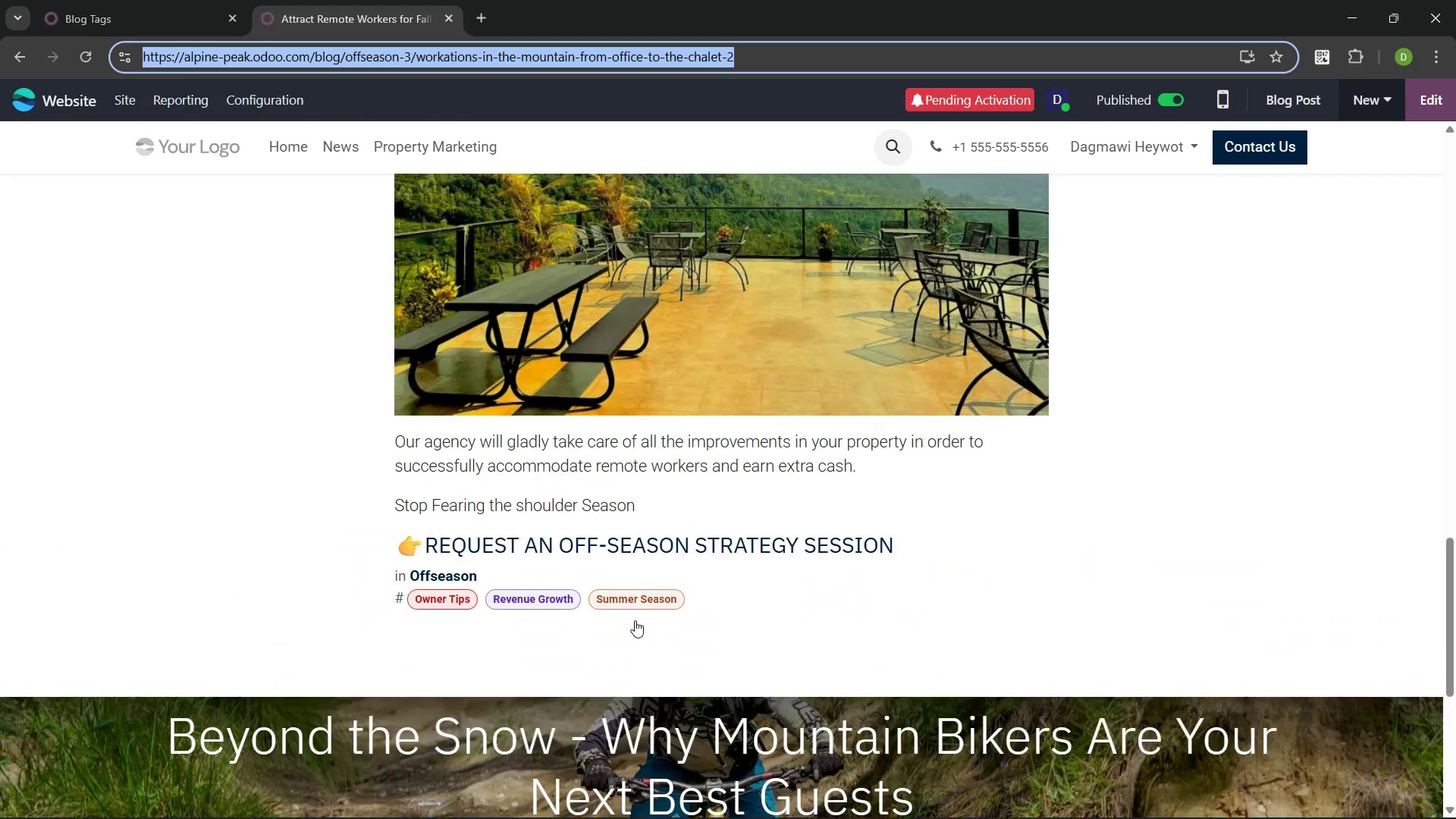 
key(PrintScreen)
 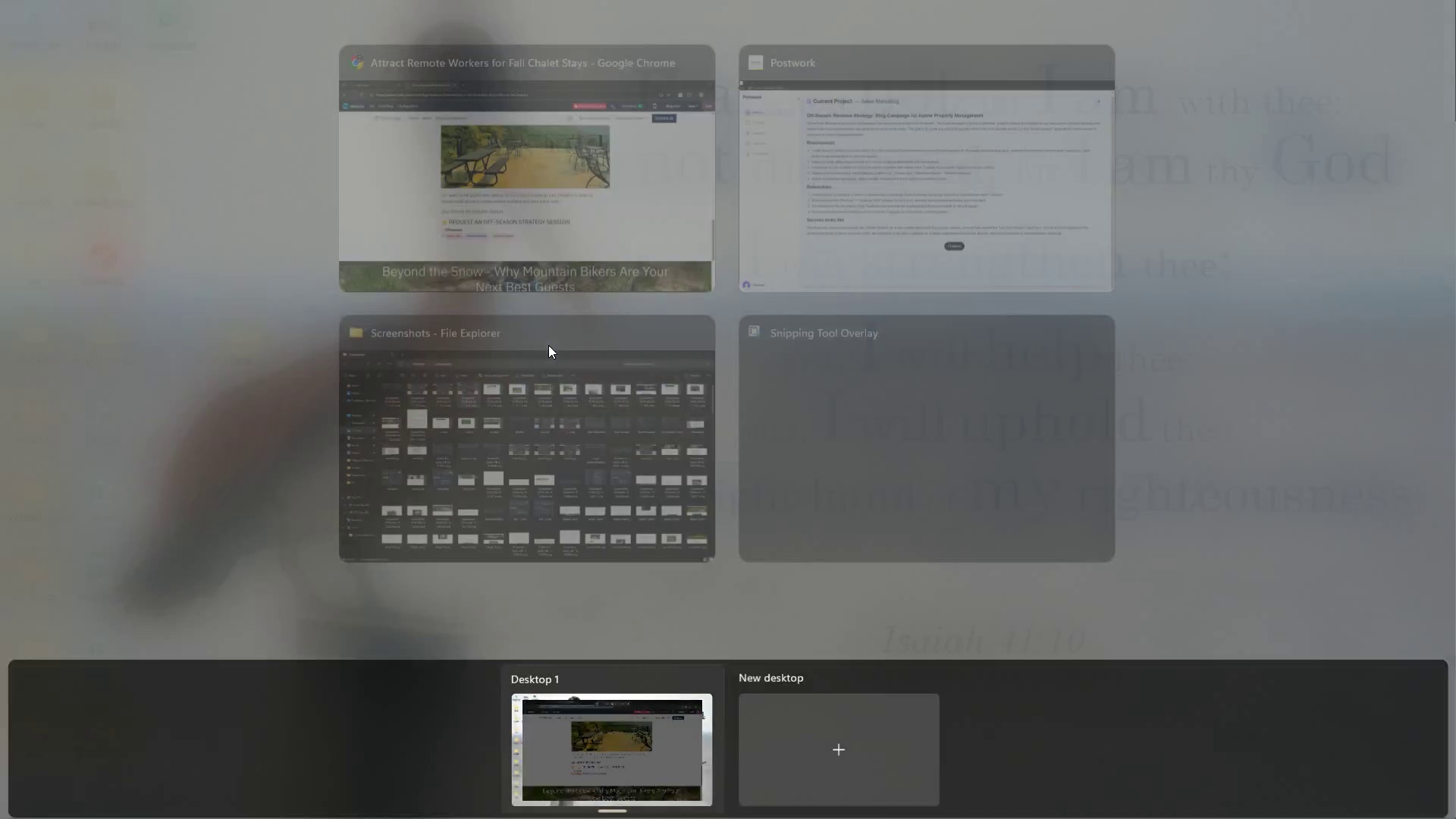 
left_click([916, 186])
 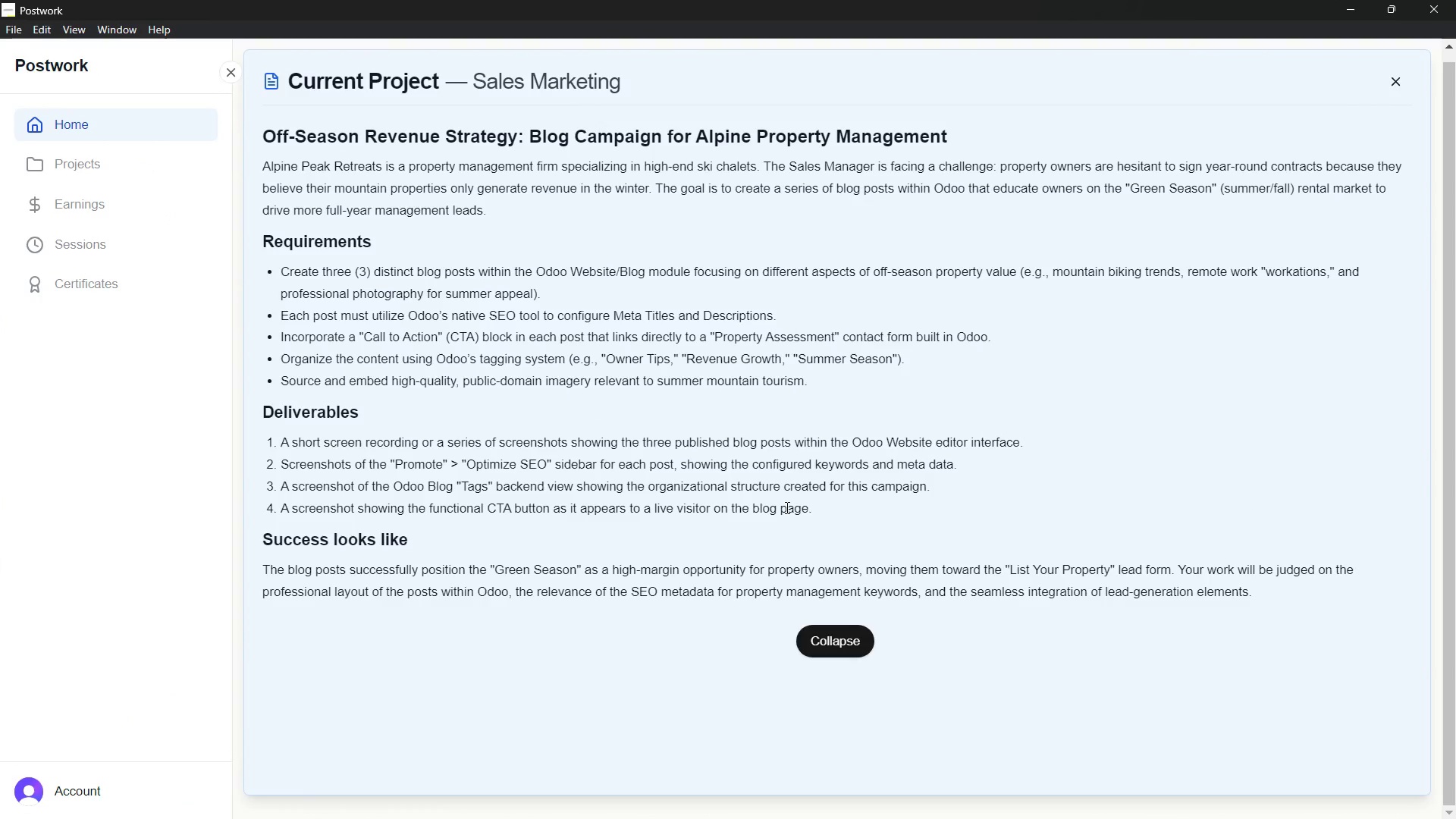 
left_click([811, 306])
 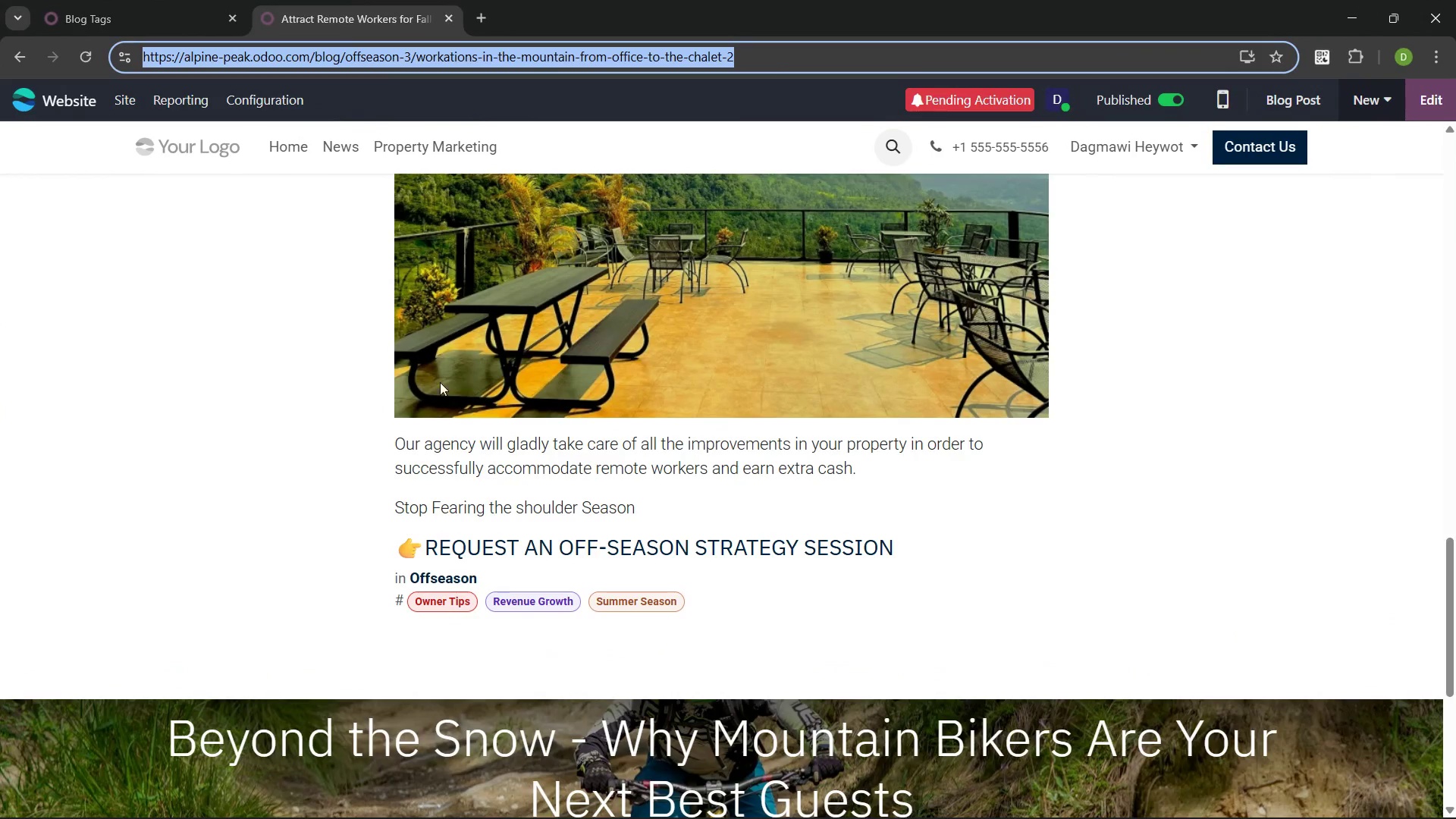 
key(PrintScreen)
 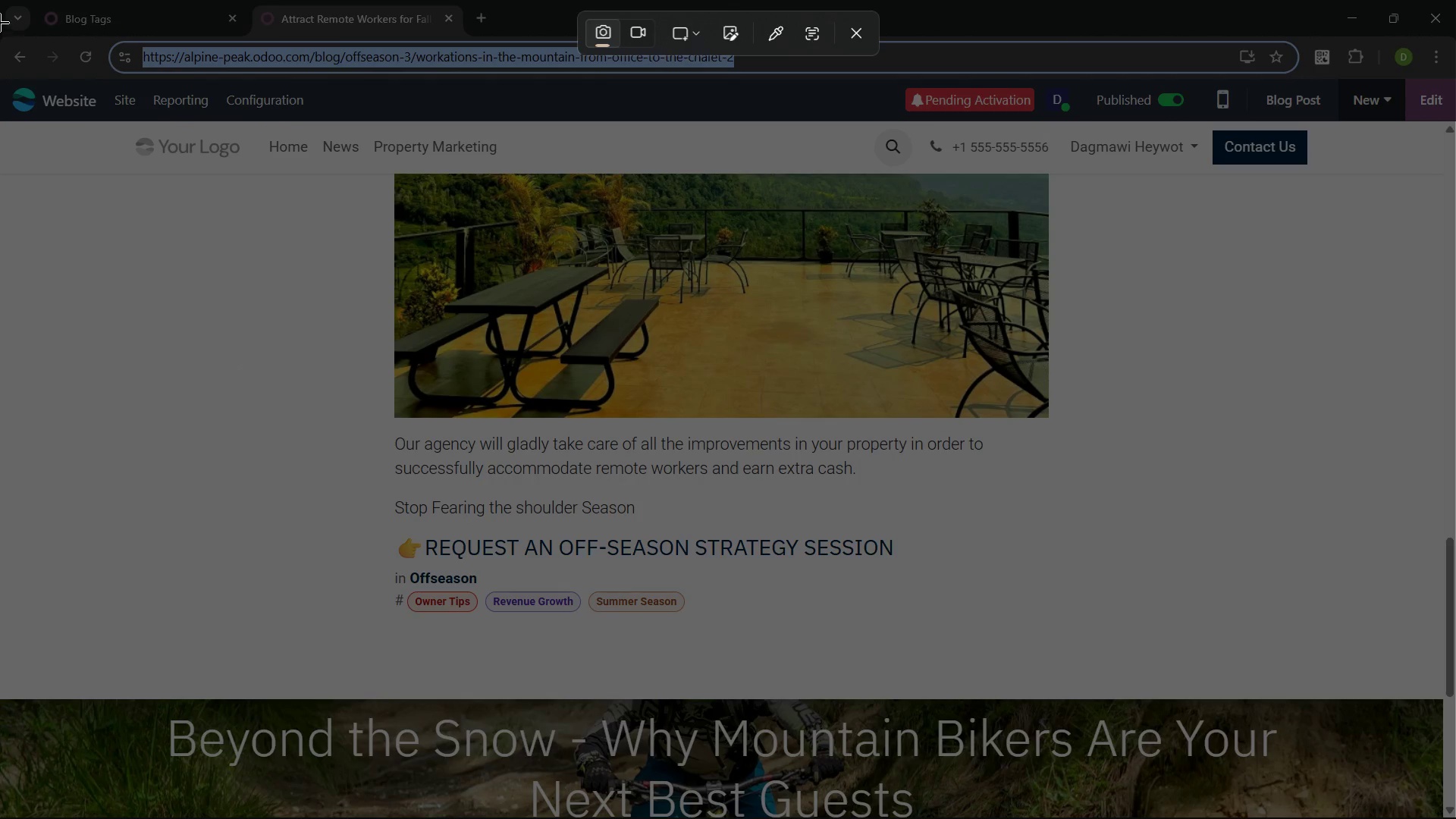 
left_click_drag(start_coordinate=[0, 0], to_coordinate=[1455, 818])
 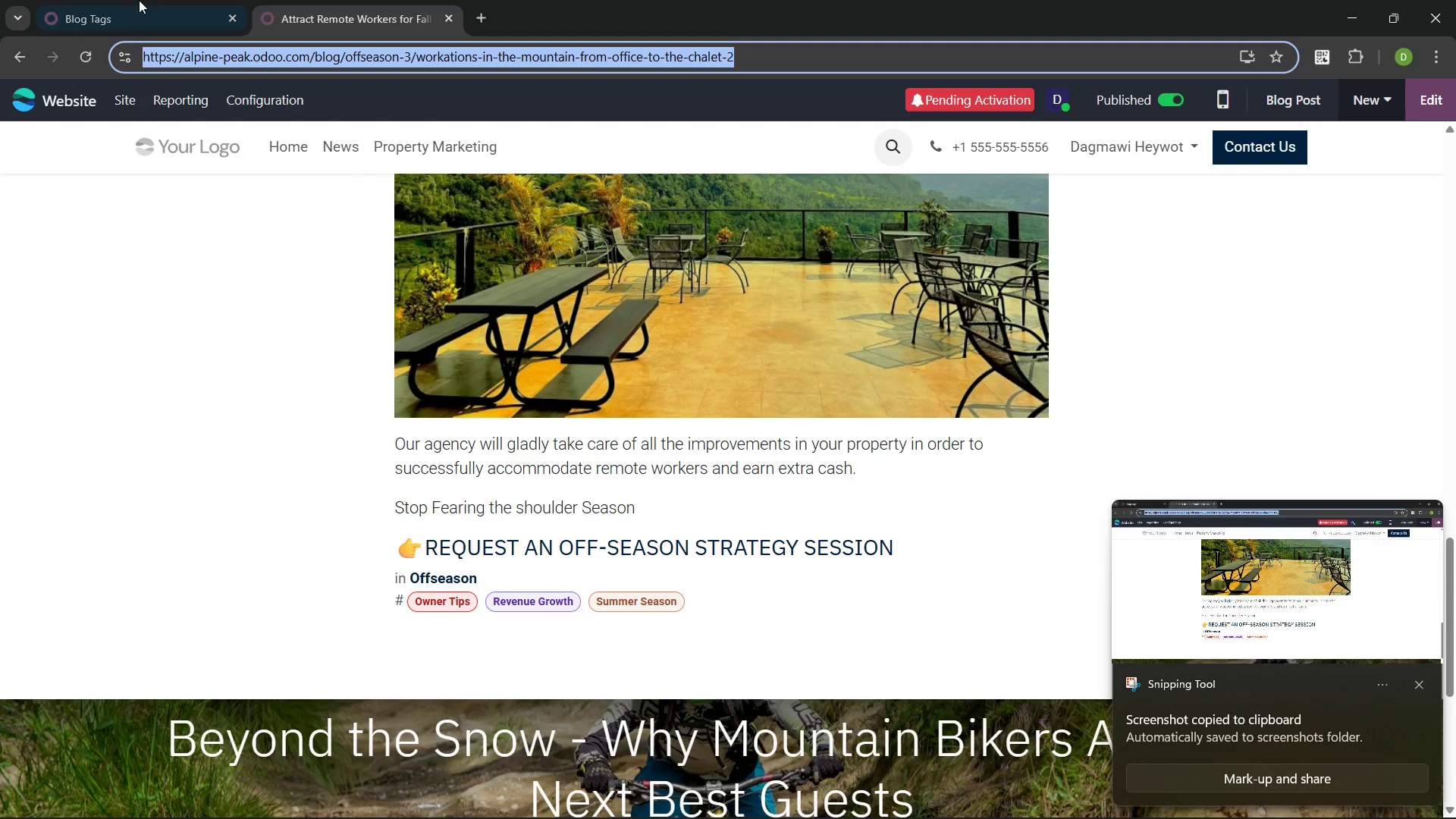 
left_click([118, 89])
 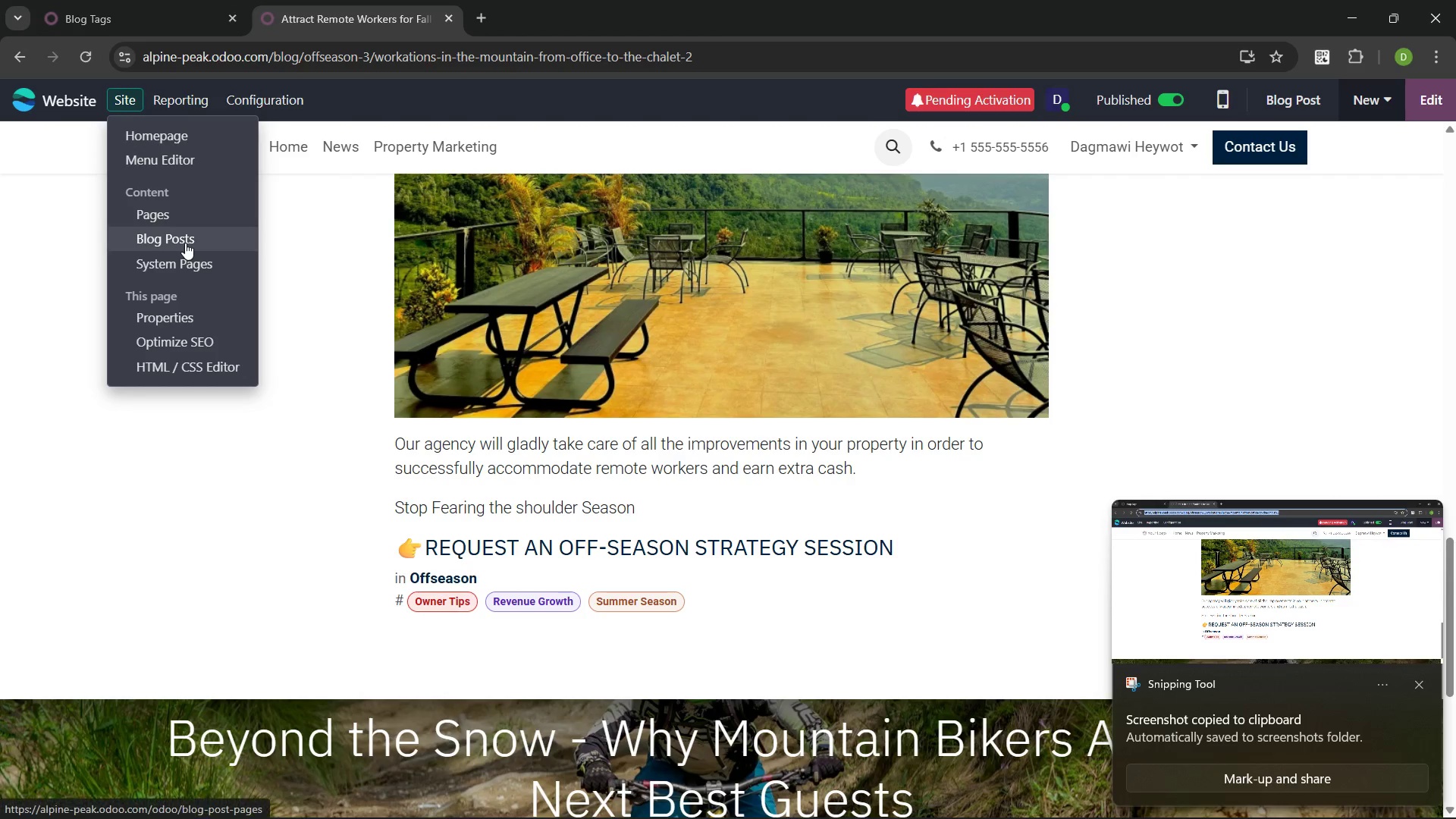 
left_click([185, 243])
 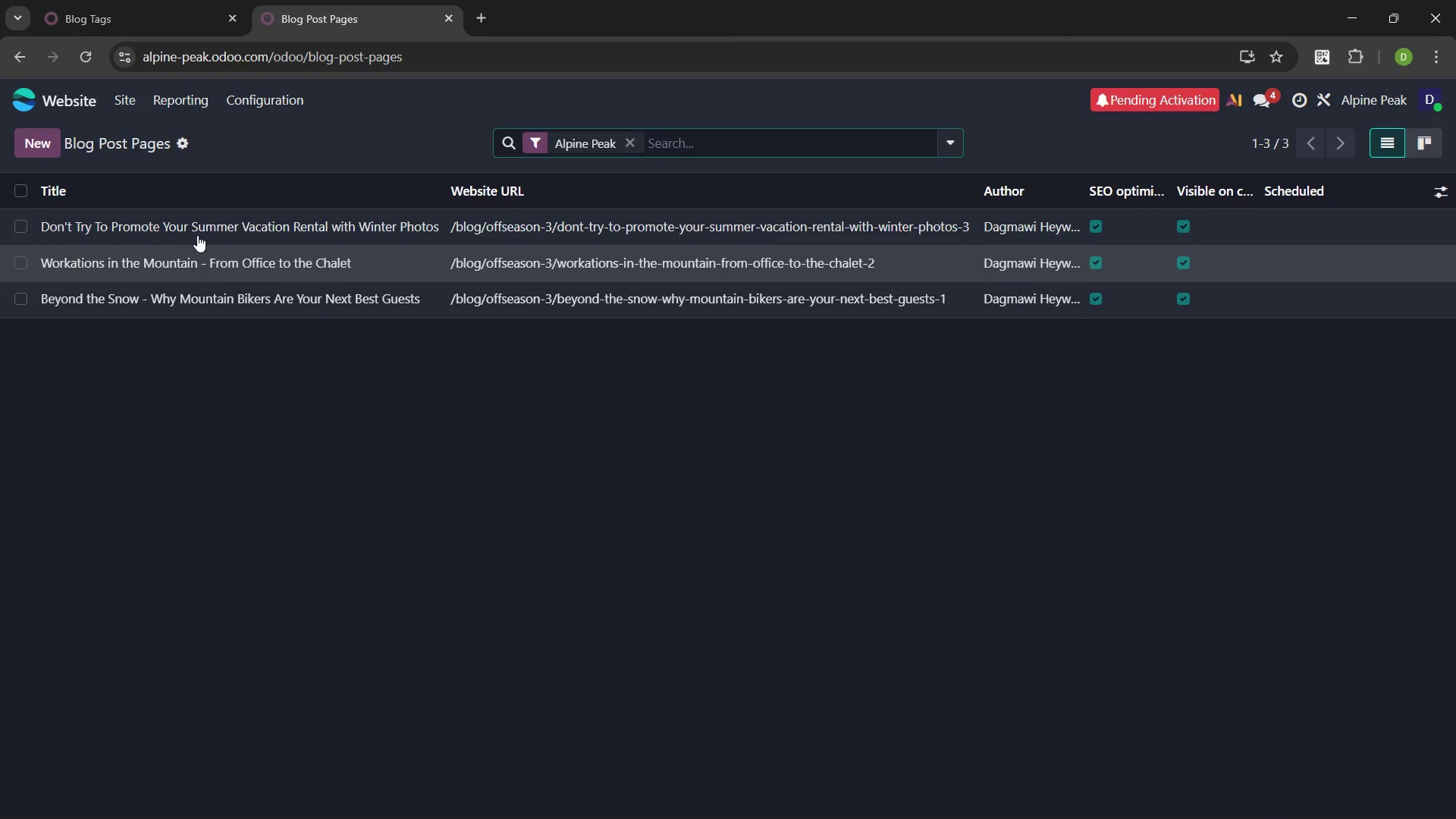 
left_click([18, 59])
 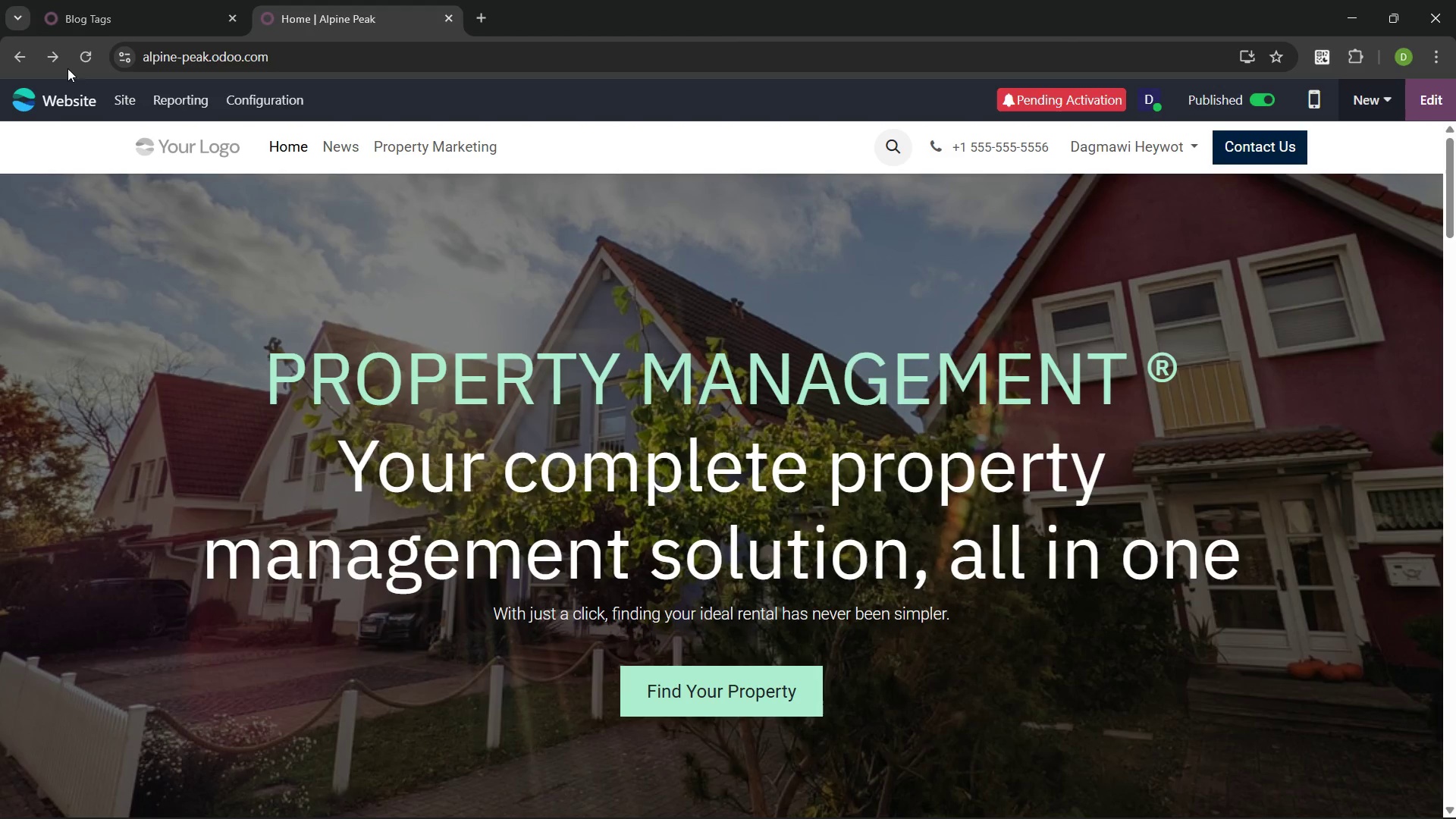 
left_click([129, 96])
 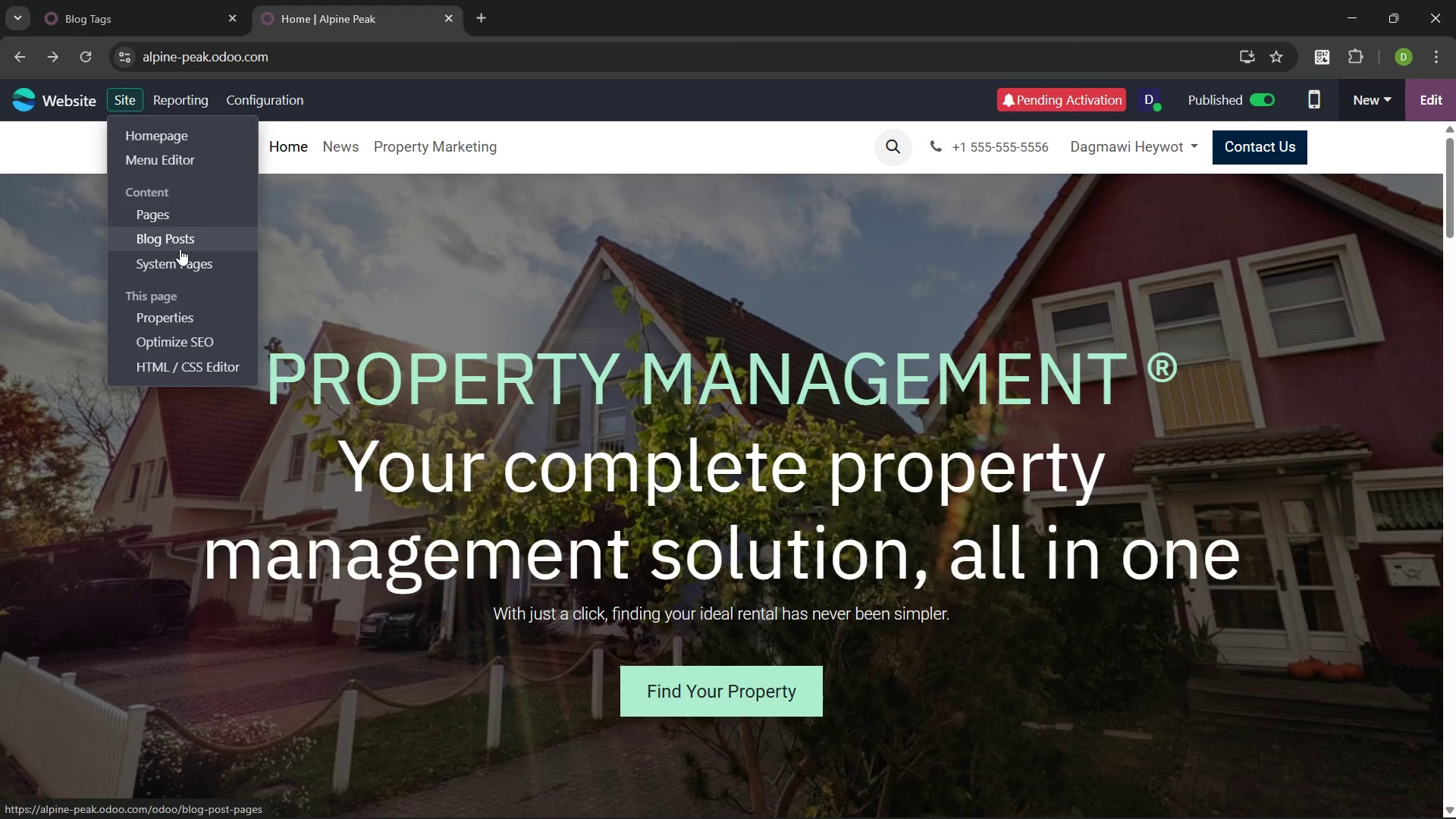 
left_click([180, 249])
 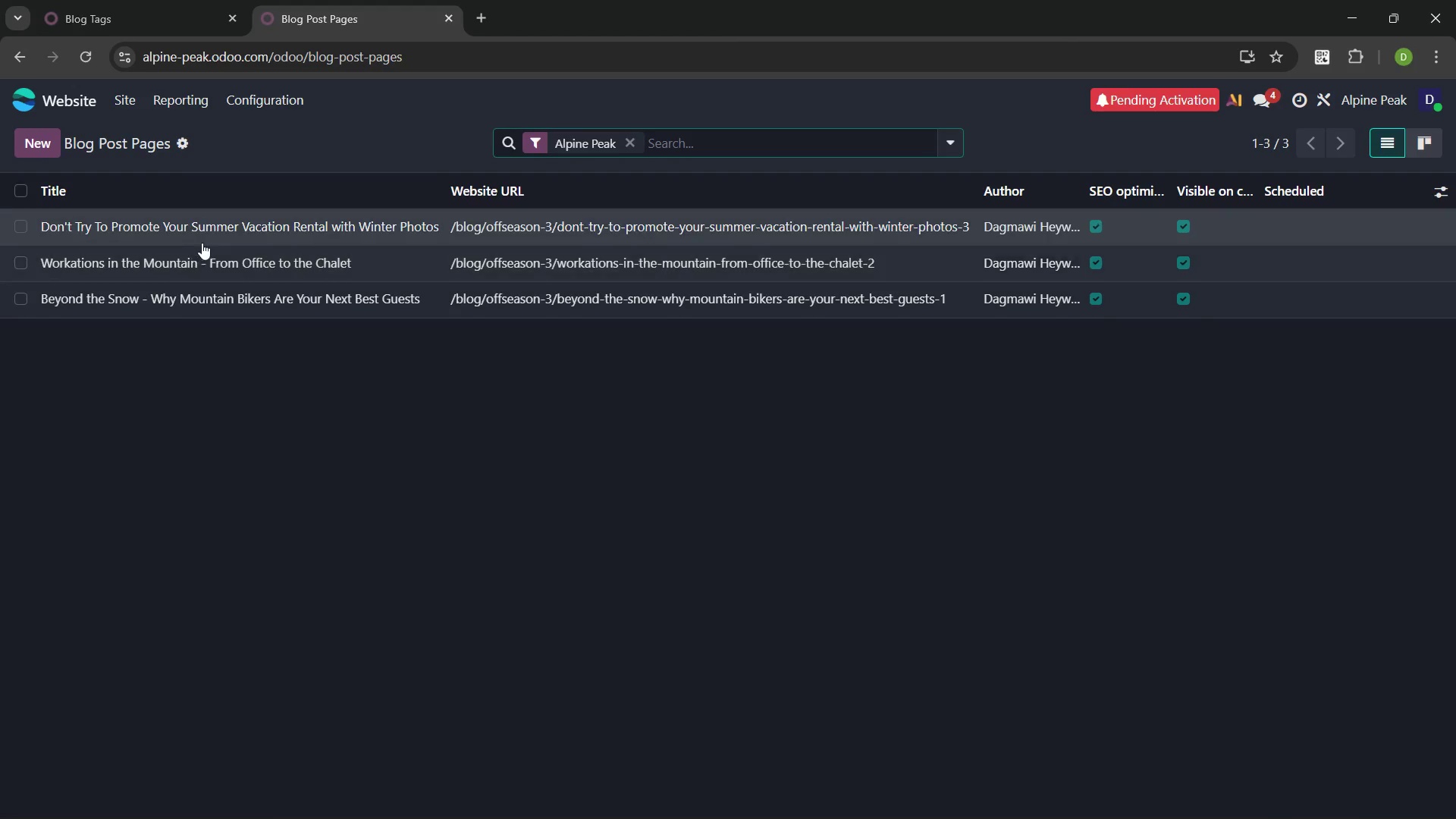 
left_click([214, 228])
 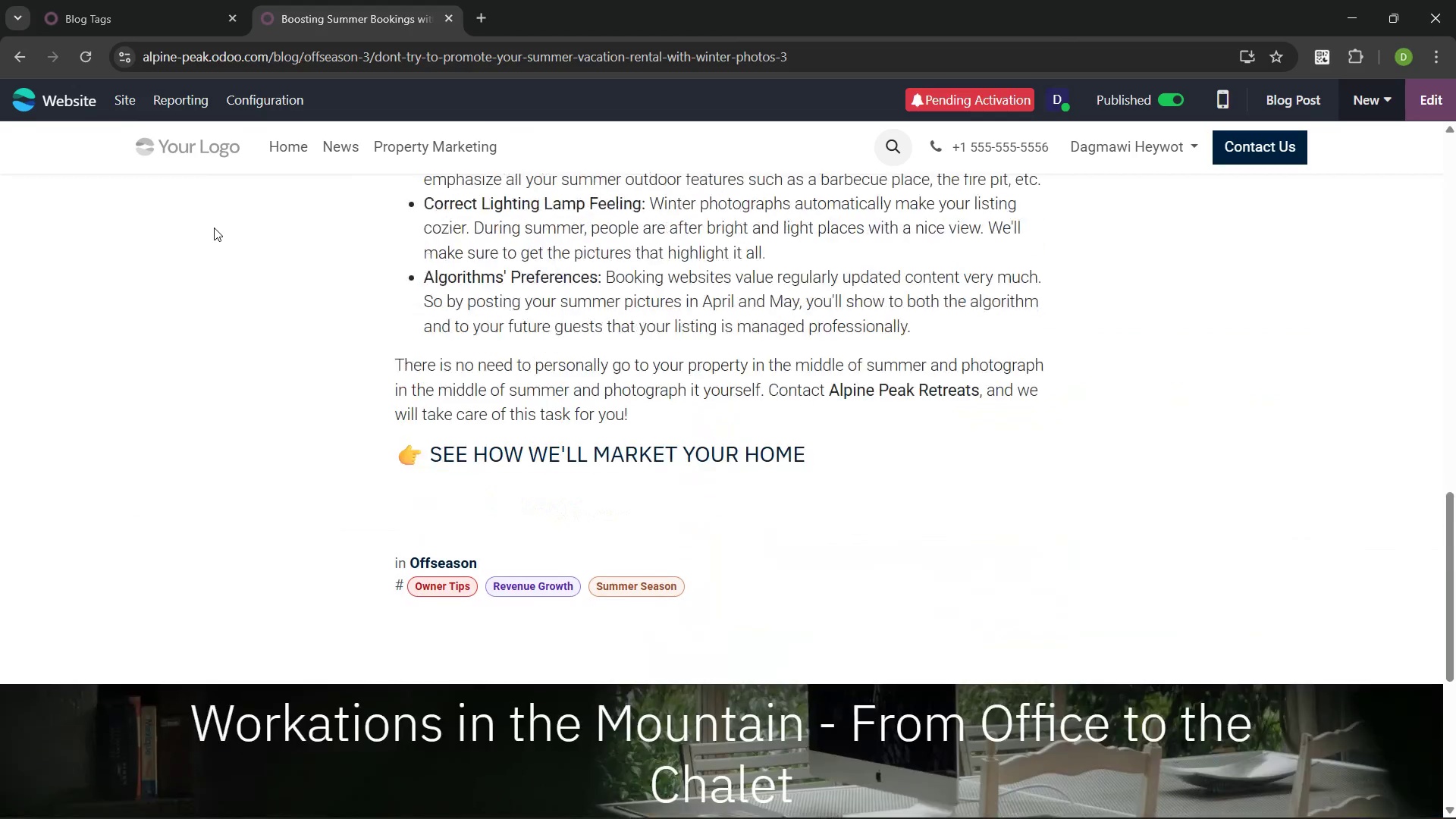 
key(PrintScreen)
 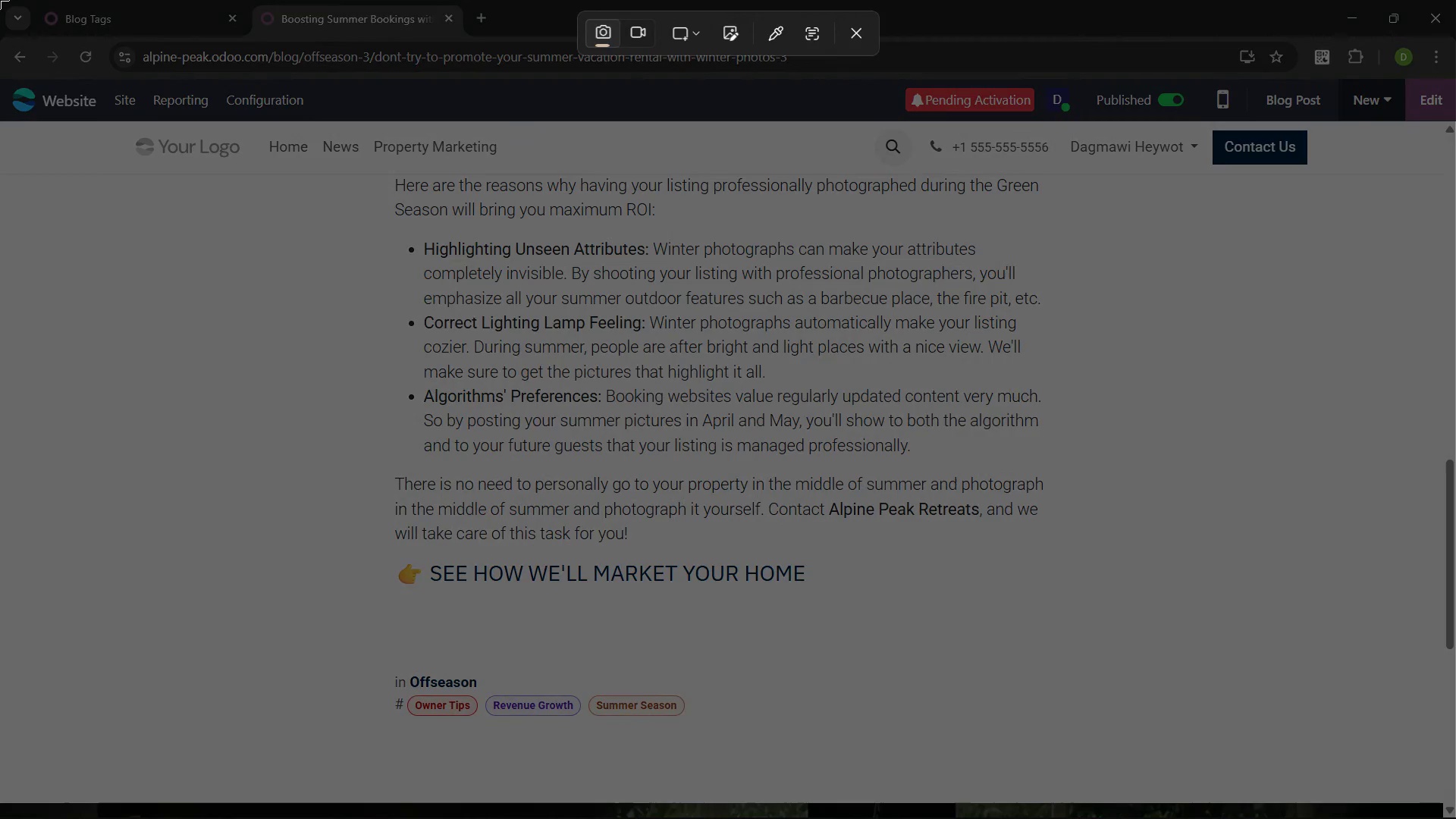 
left_click_drag(start_coordinate=[0, 0], to_coordinate=[1455, 818])
 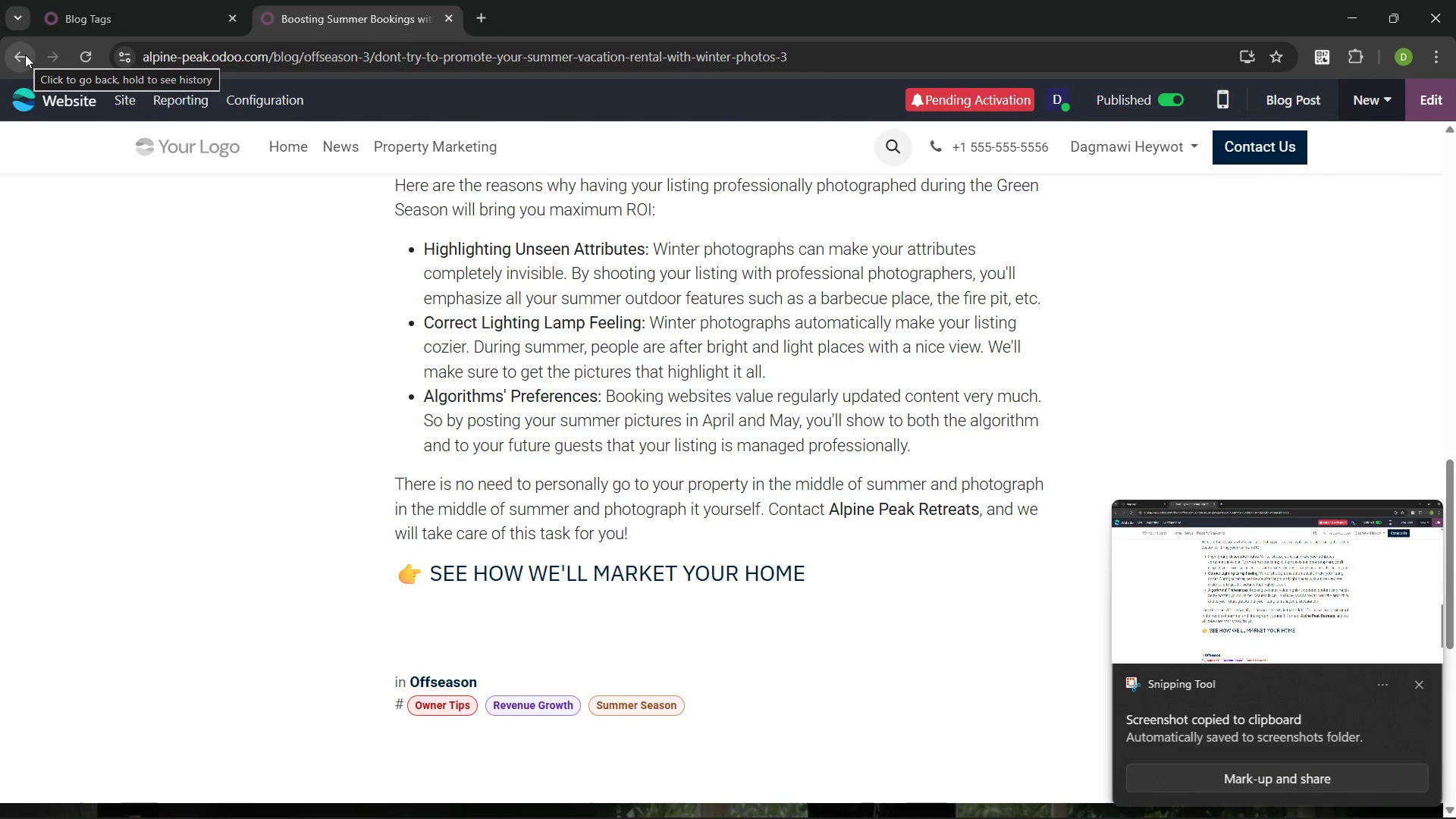 
left_click([25, 55])
 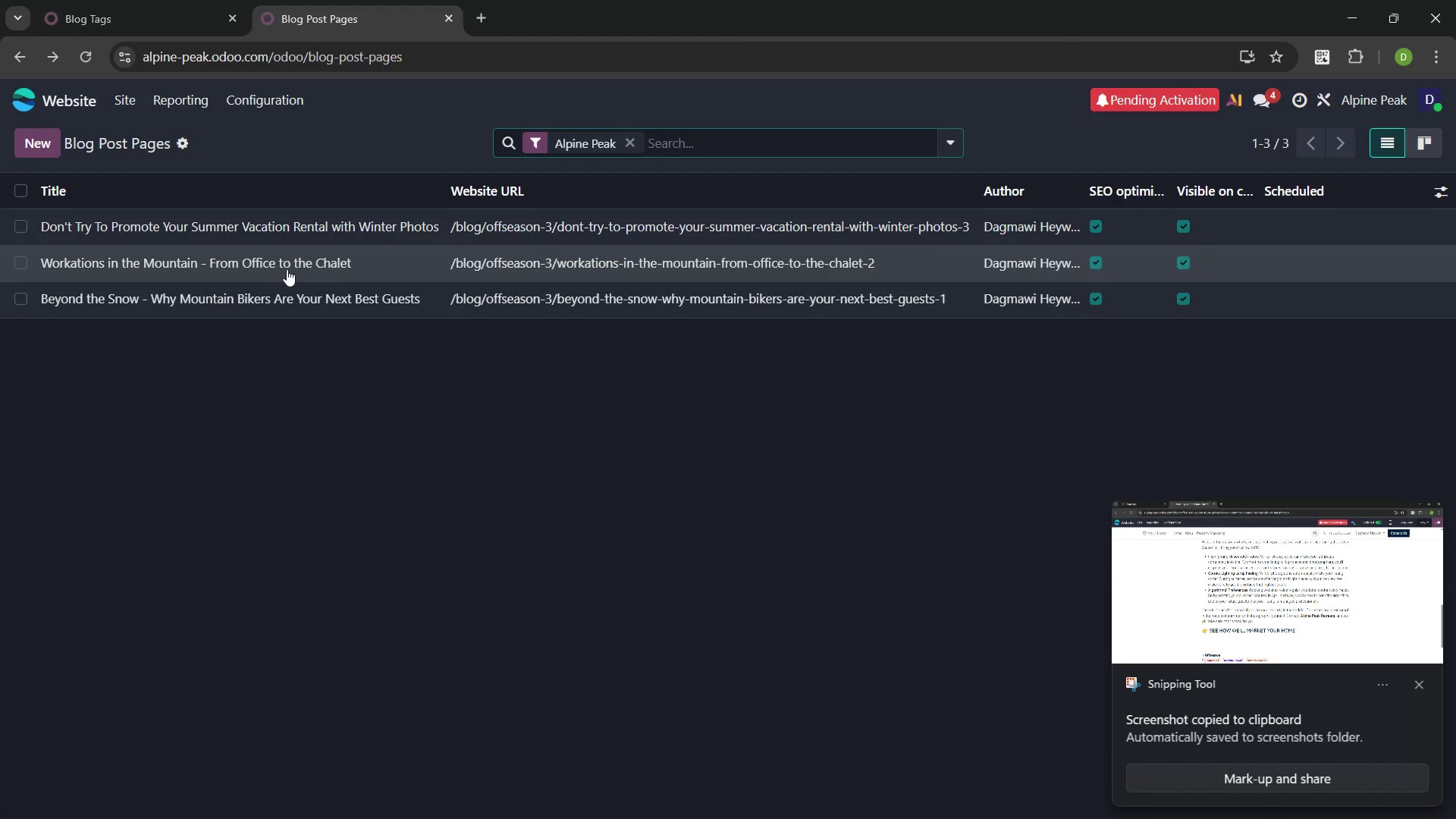 
left_click([279, 263])
 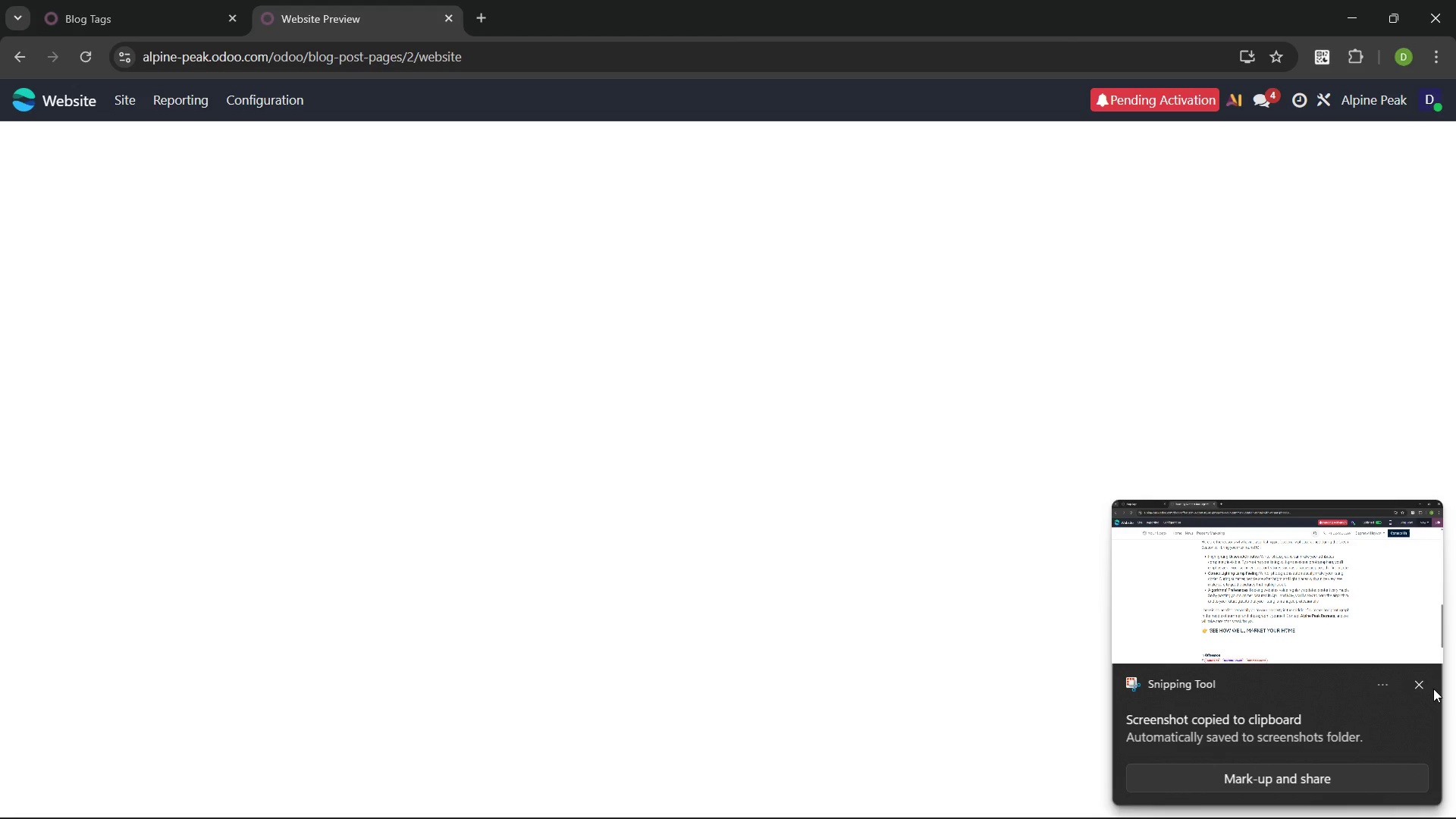 
left_click([1420, 690])
 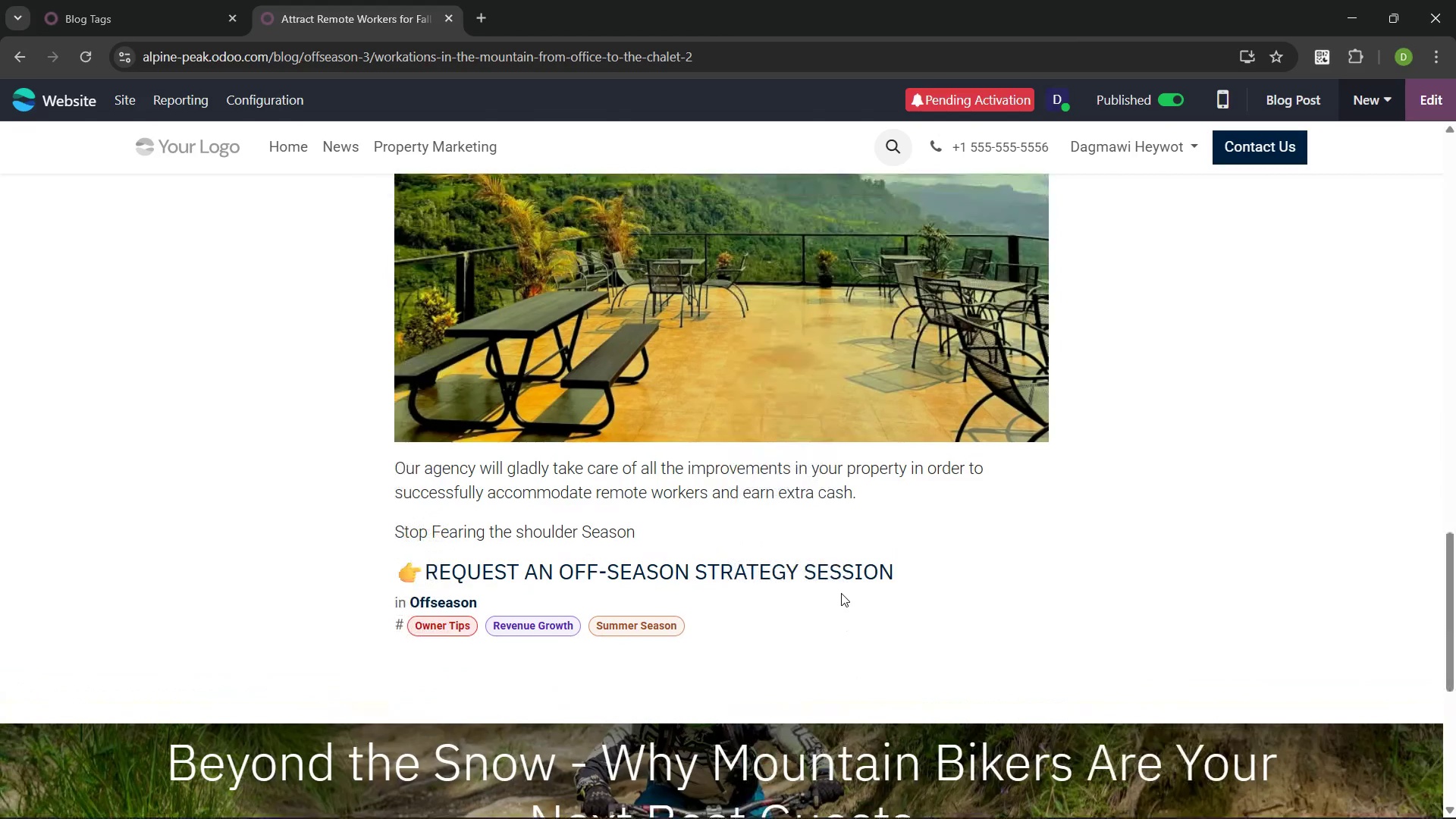 
key(PrintScreen)
 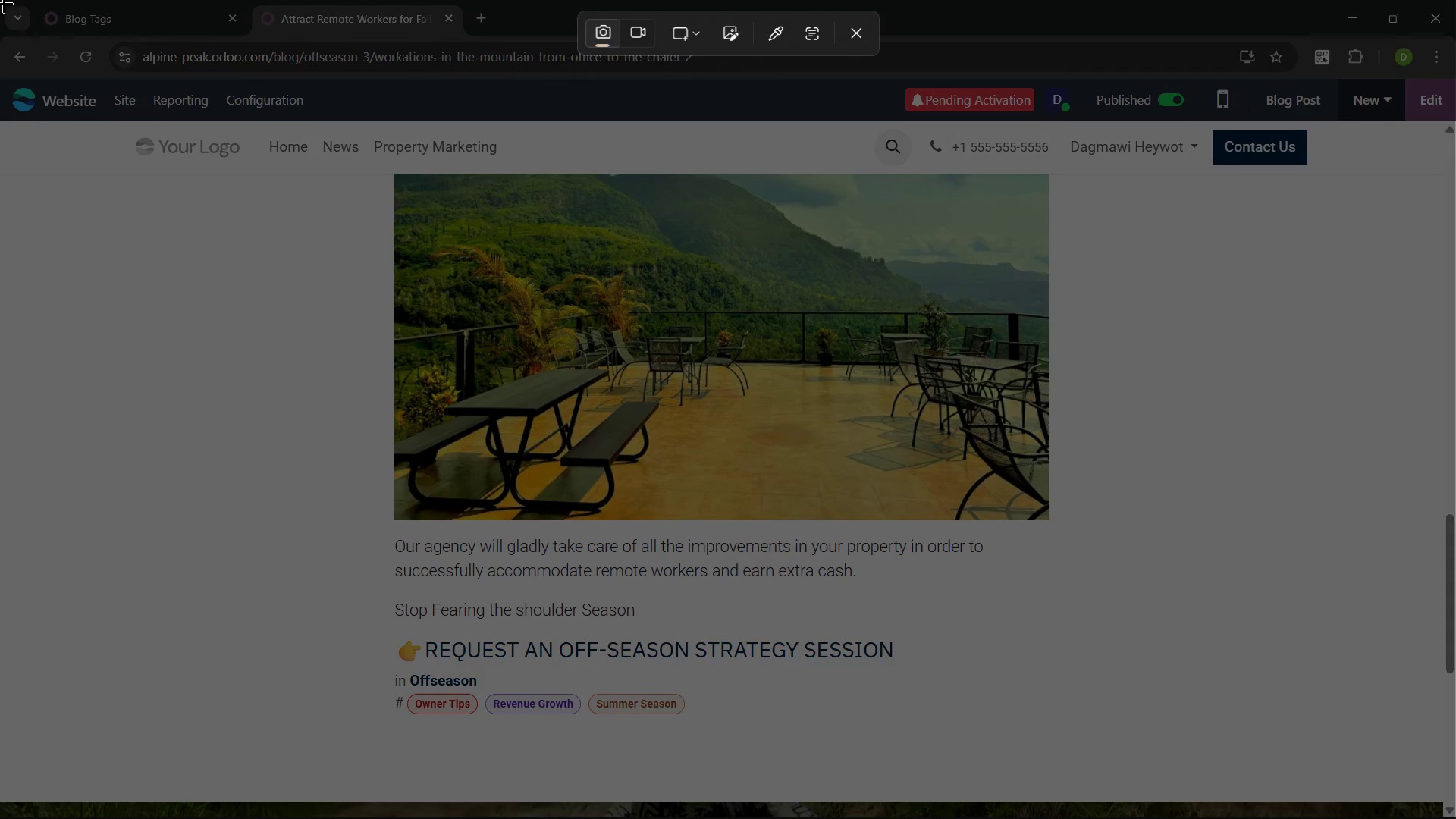 
left_click_drag(start_coordinate=[4, 2], to_coordinate=[1401, 799])
 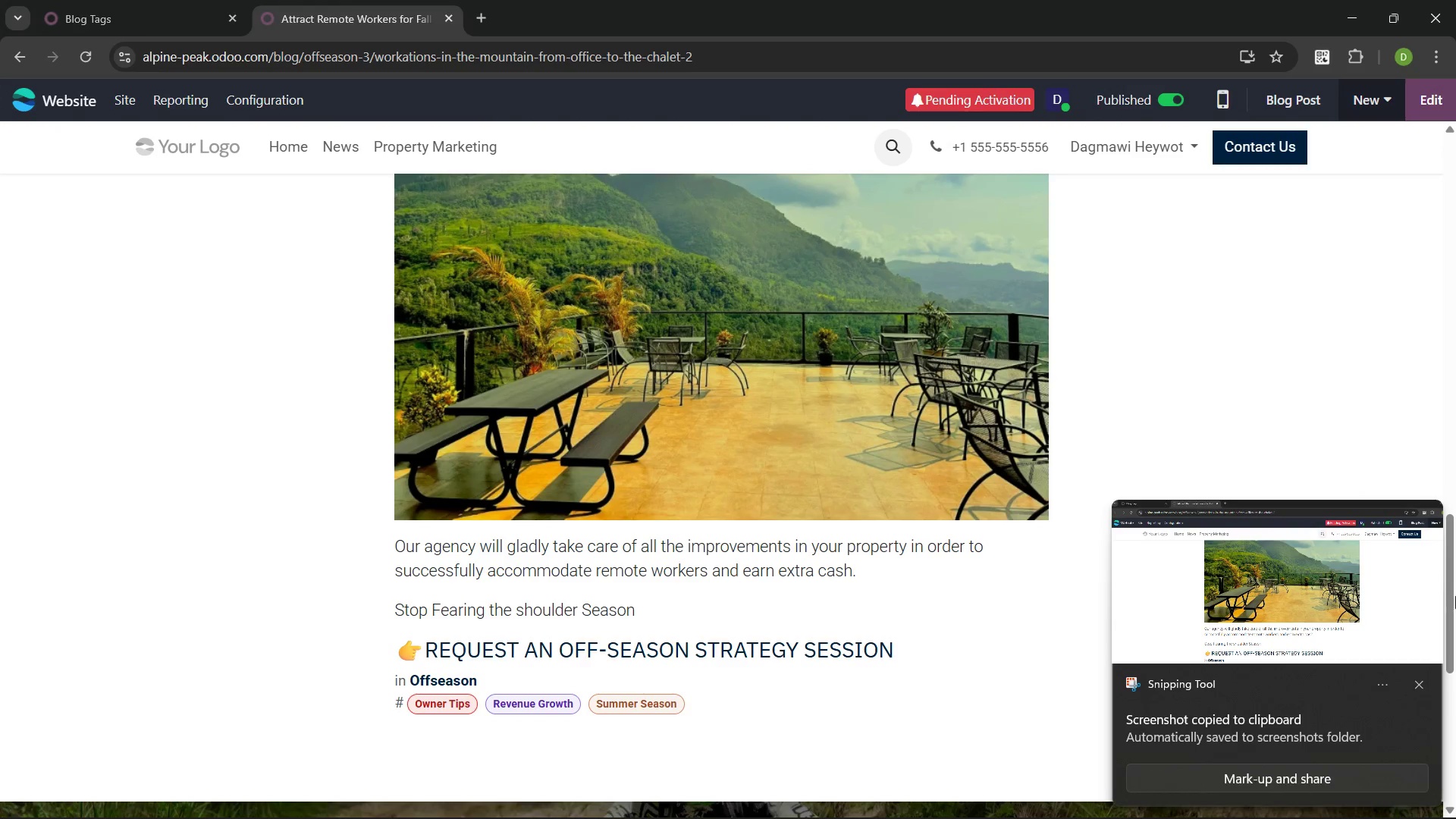 
left_click([1409, 679])
 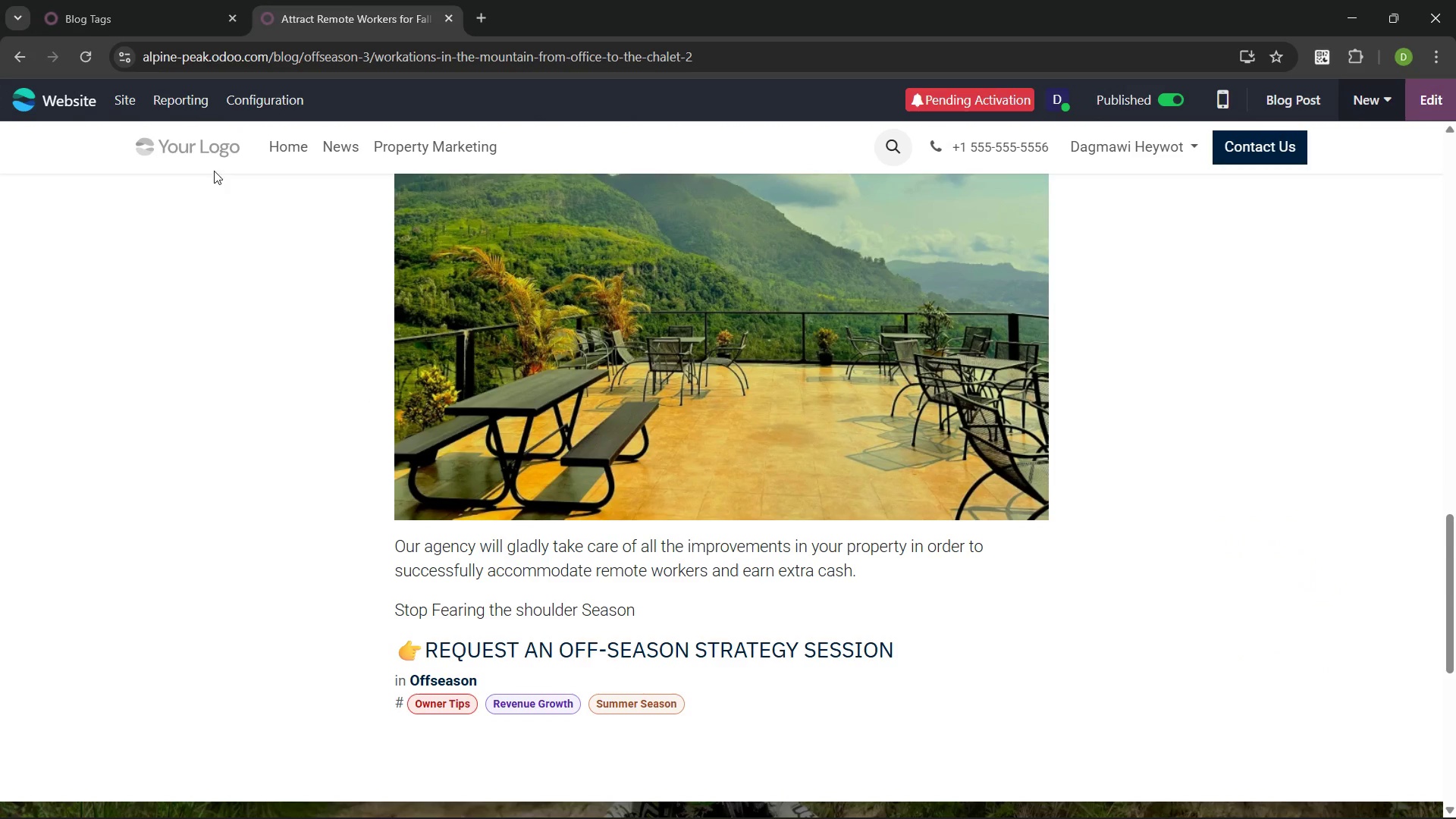 
left_click([135, 110])
 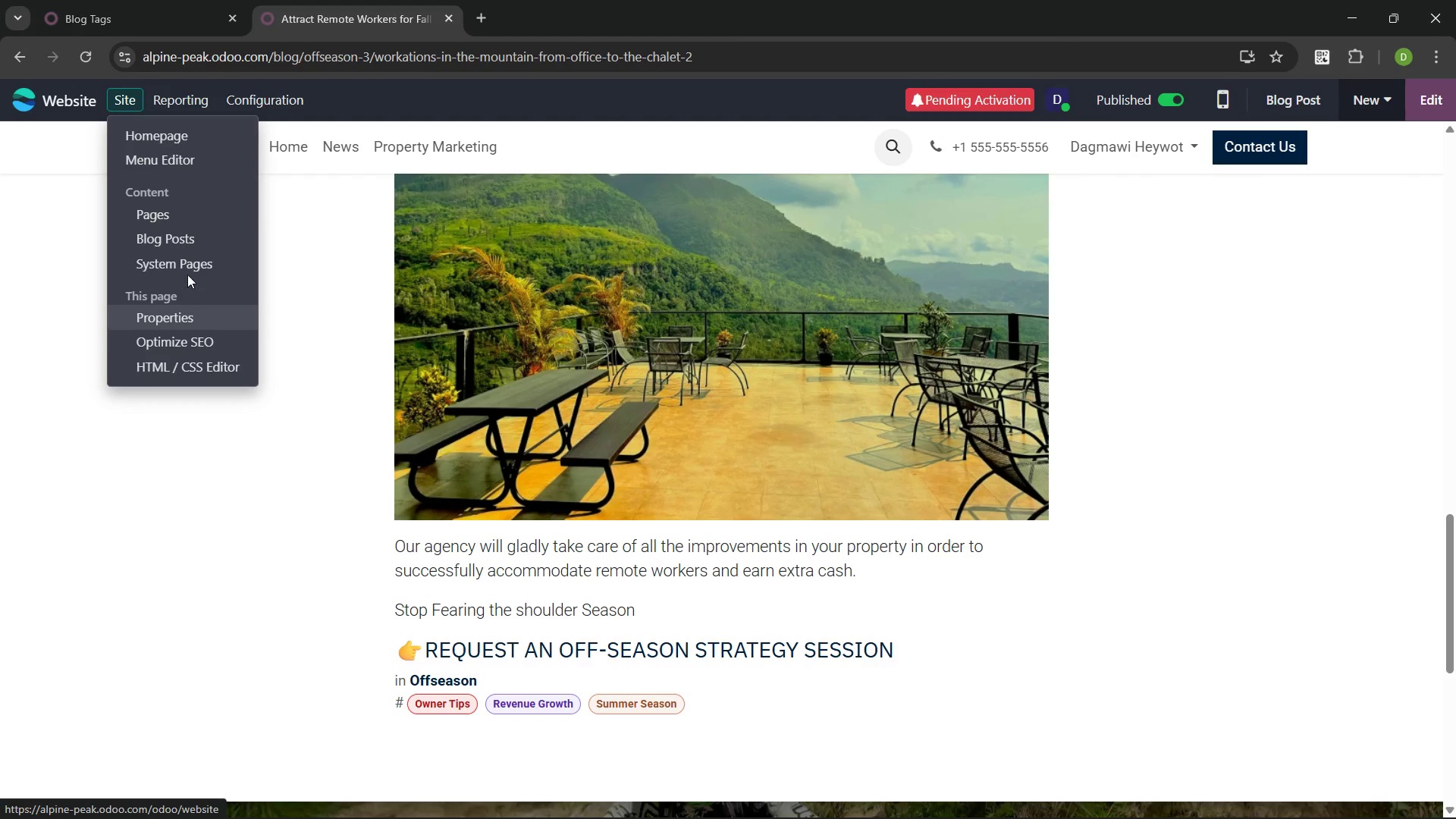 
left_click([189, 243])
 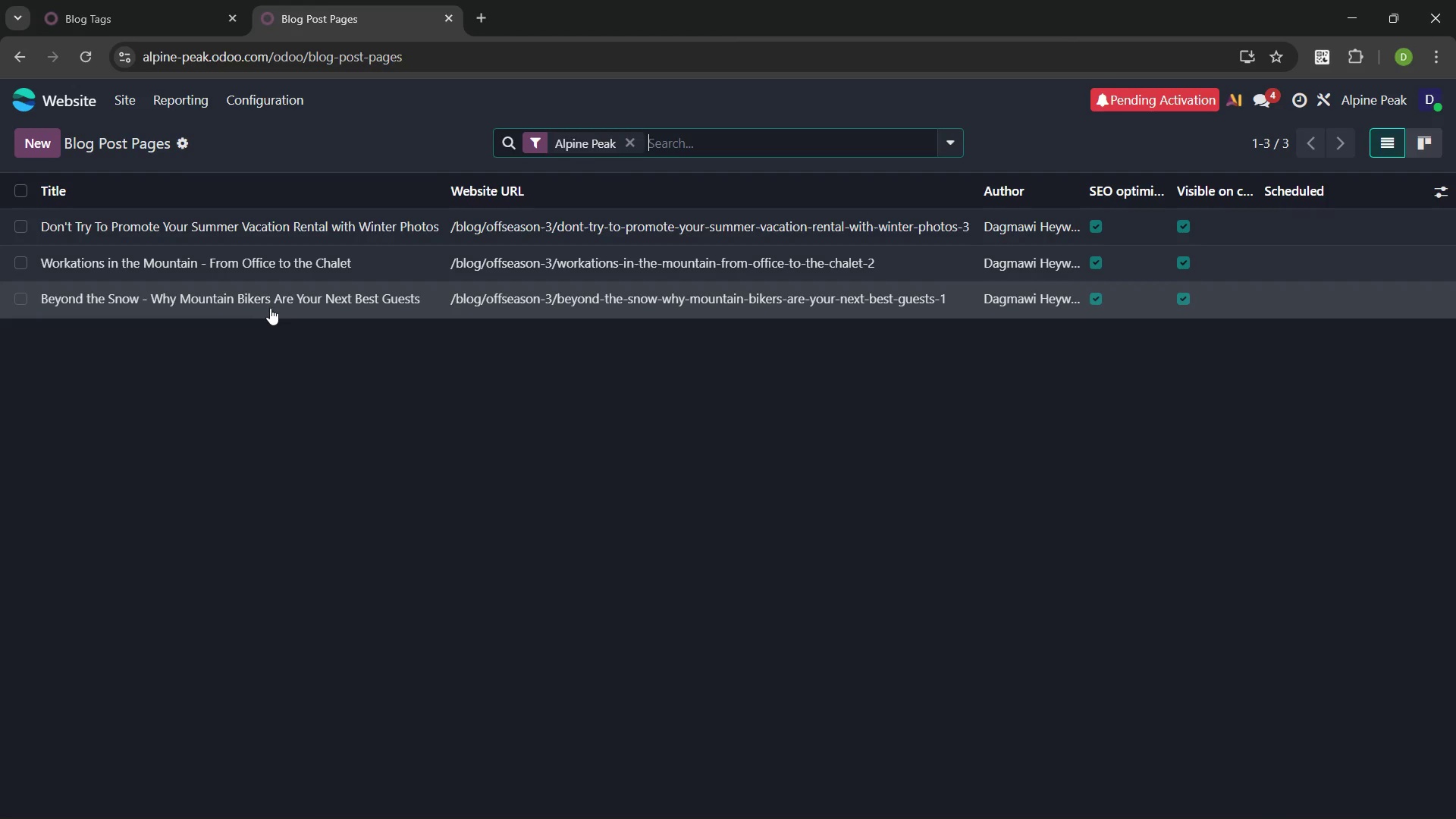 
left_click([256, 293])
 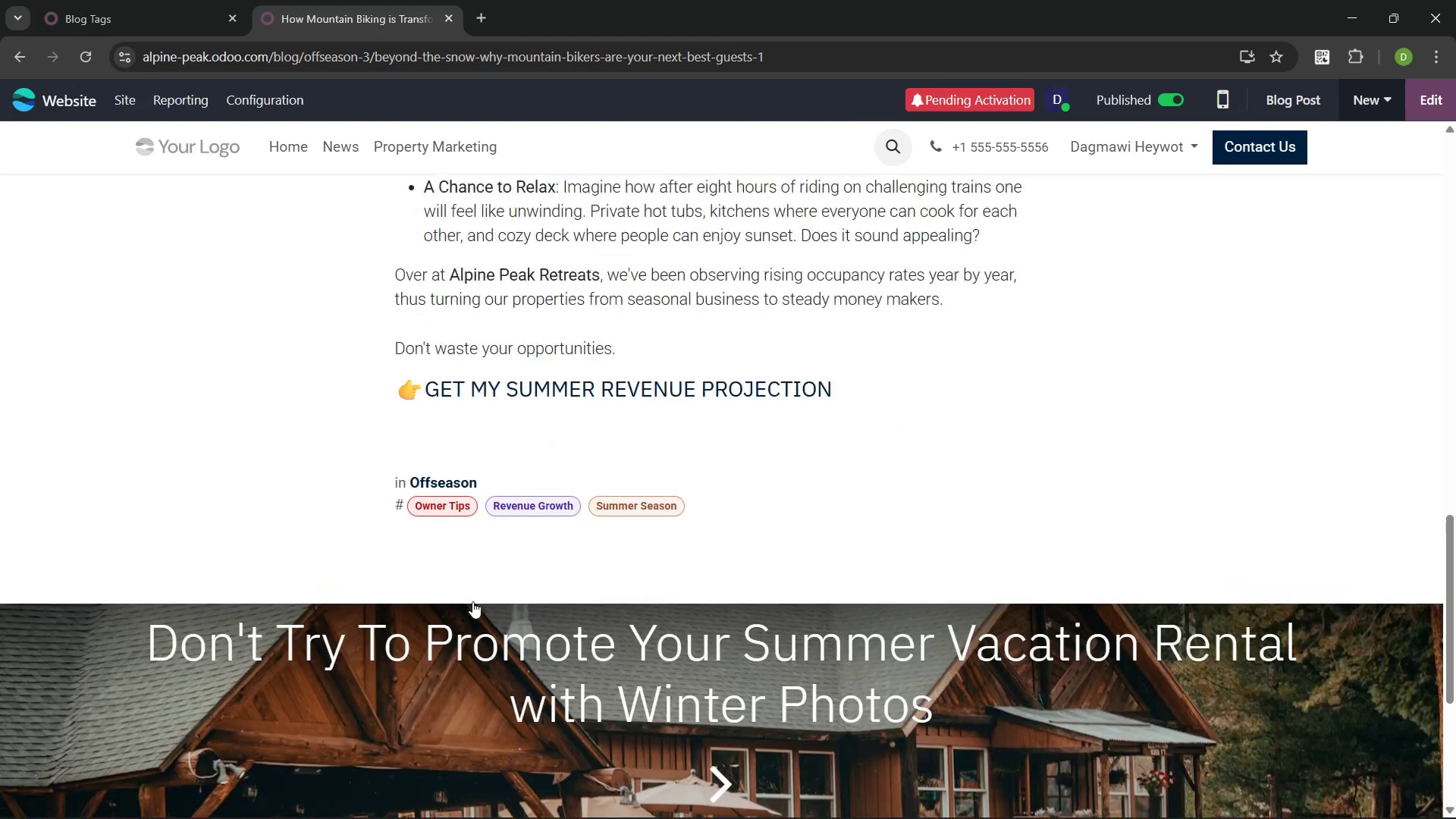 
key(PrintScreen)
 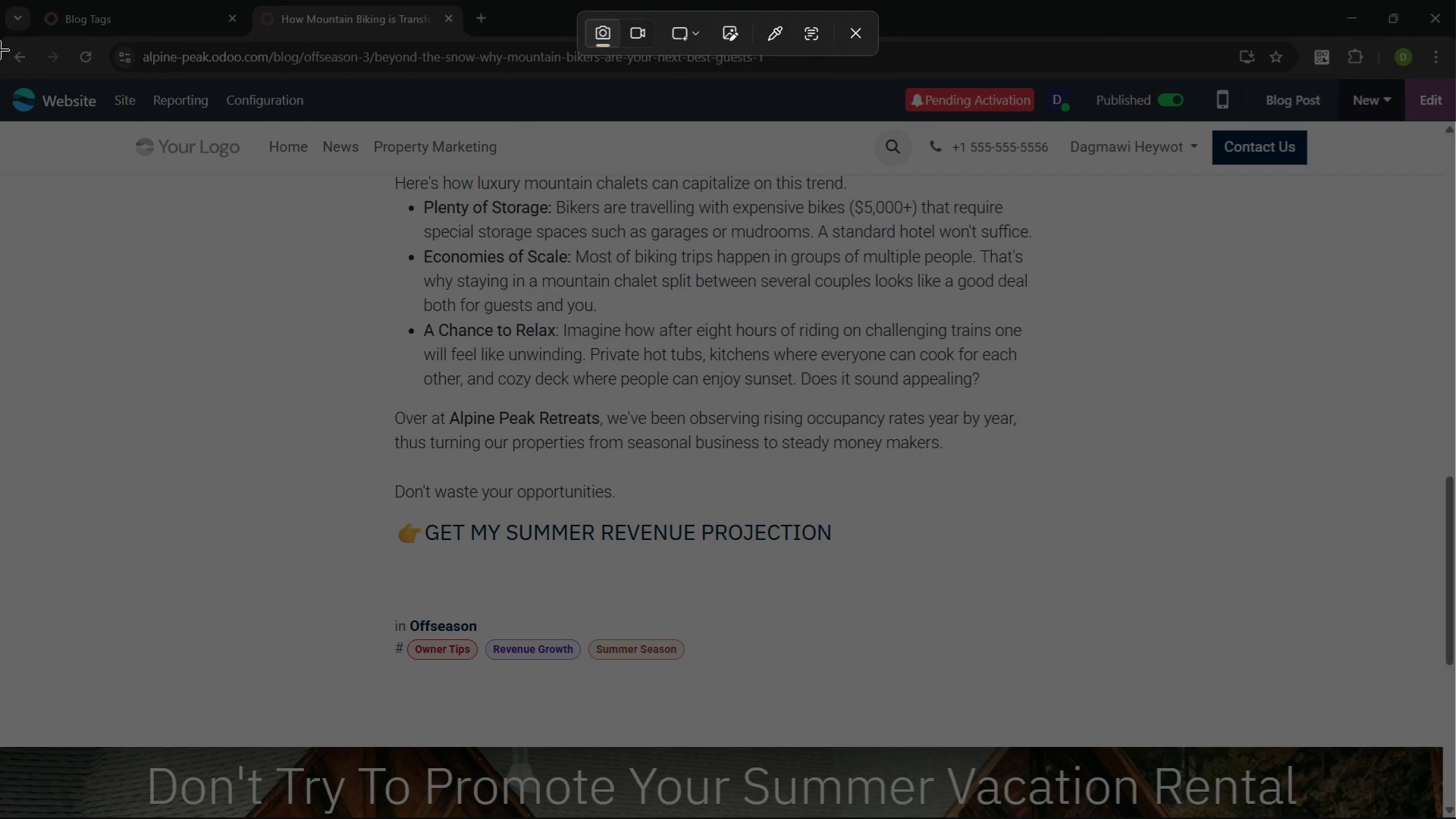 